 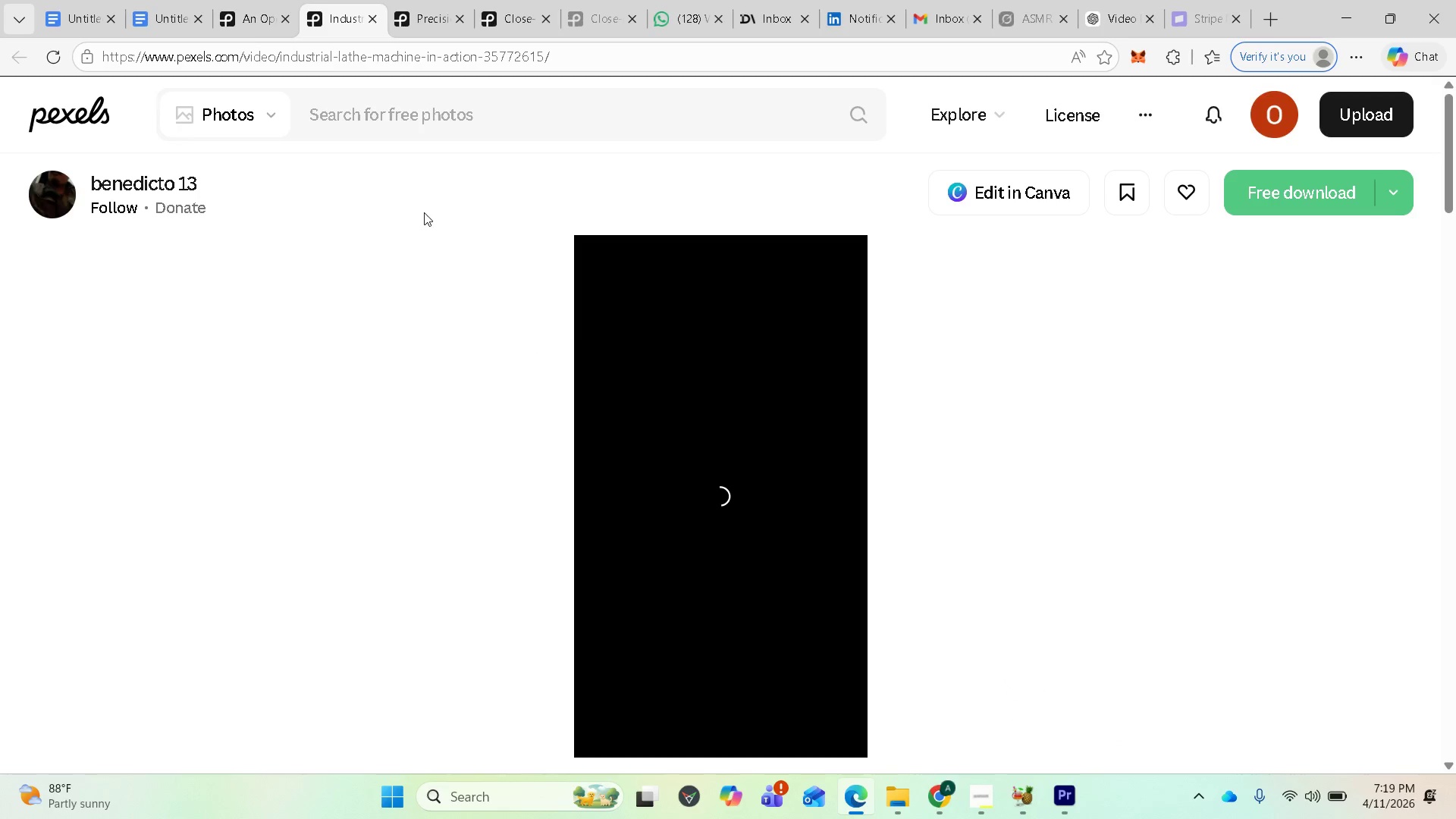 
left_click([252, 25])
 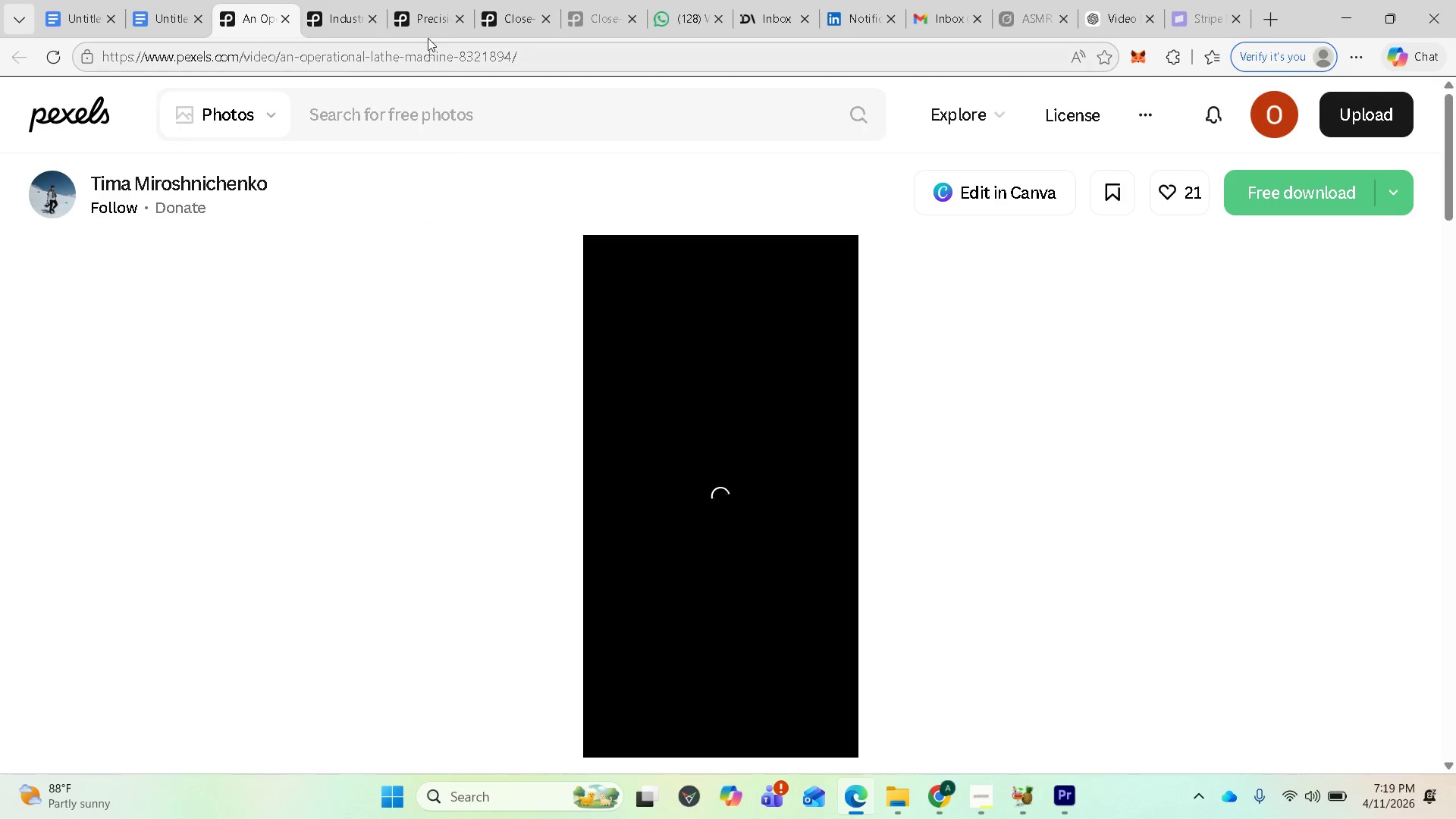 
left_click_drag(start_coordinate=[428, 21], to_coordinate=[426, 17])
 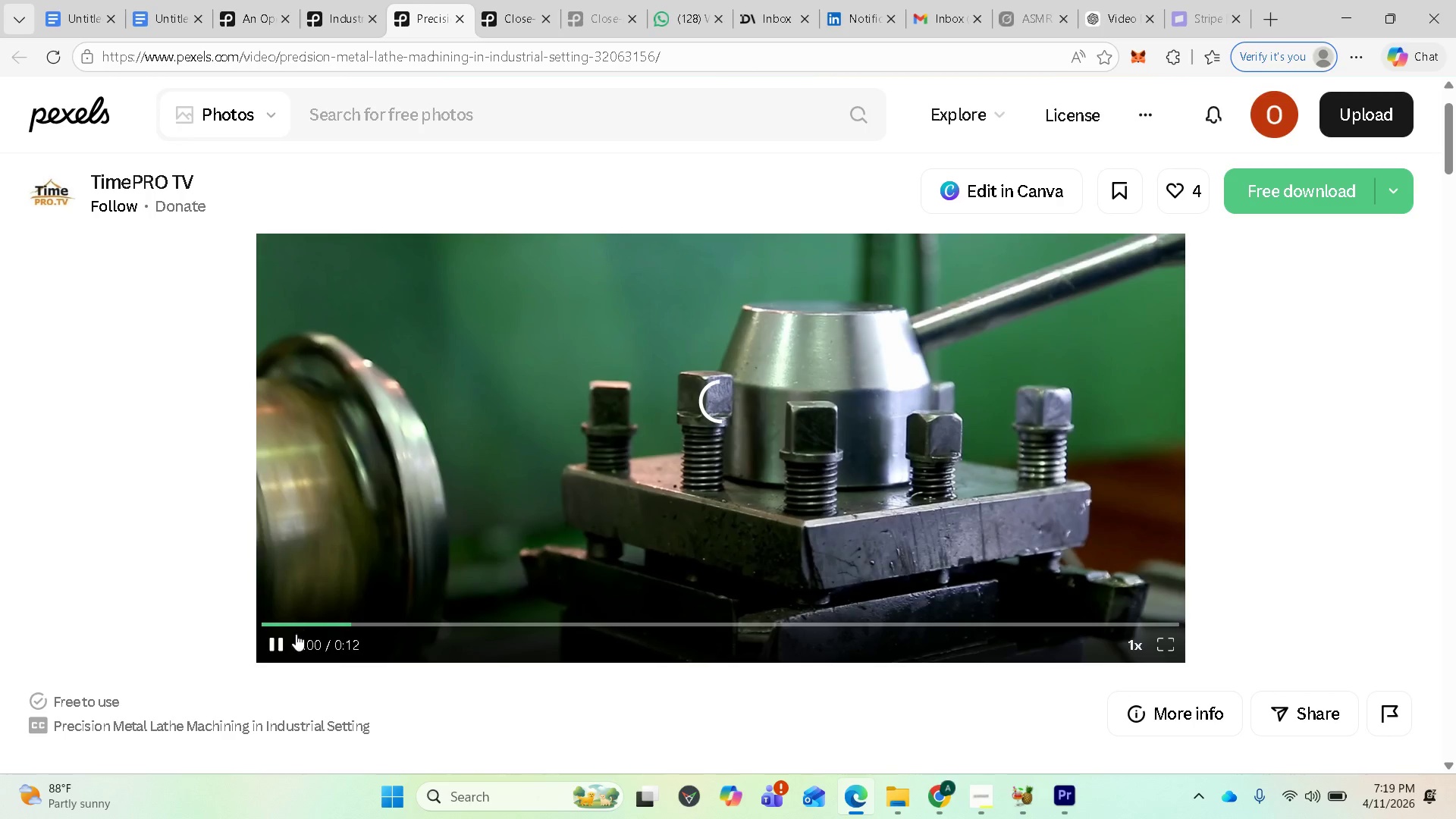 
left_click([284, 642])
 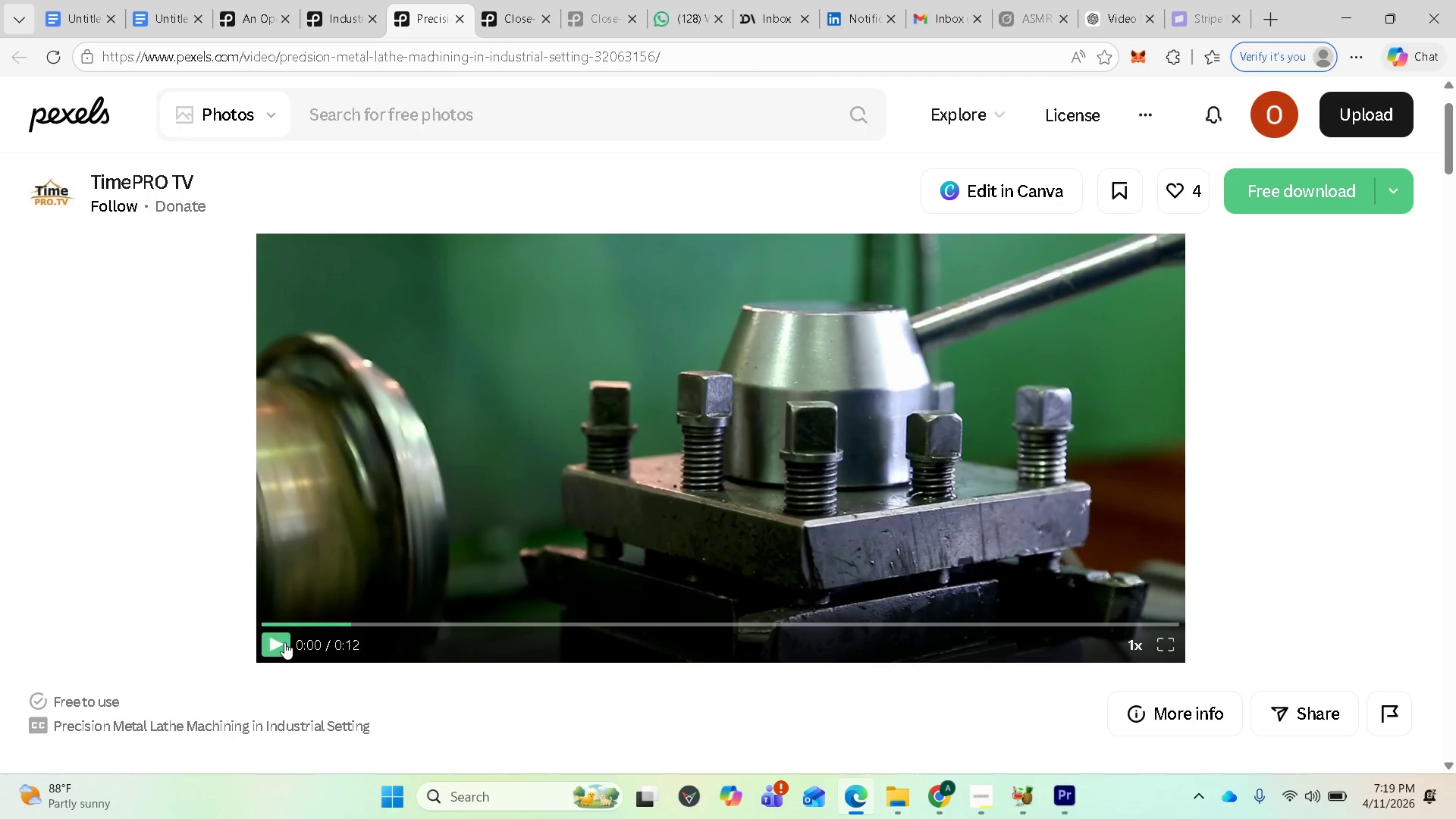 
left_click([284, 642])
 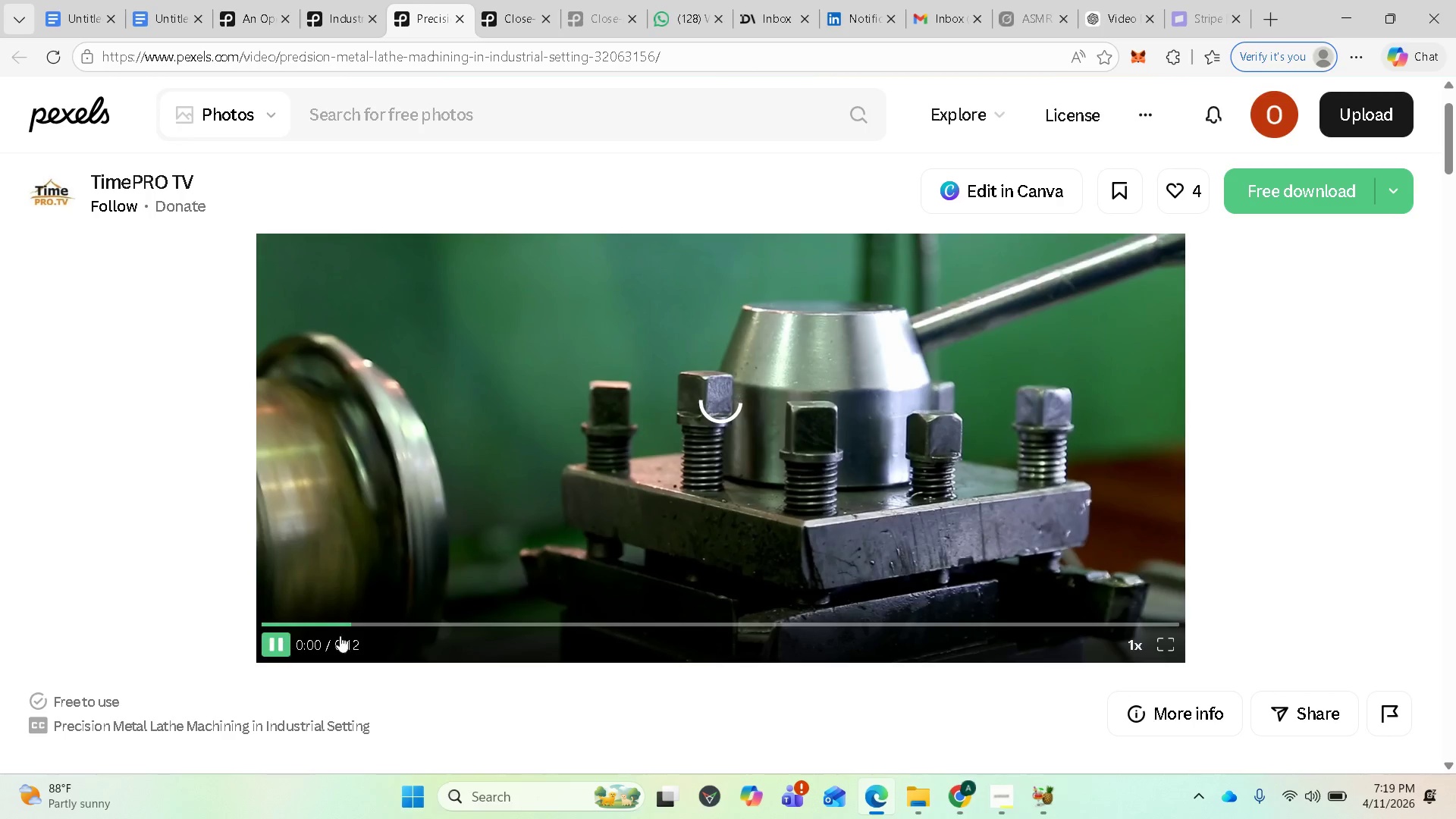 
scroll: coordinate [619, 564], scroll_direction: down, amount: 3.0
 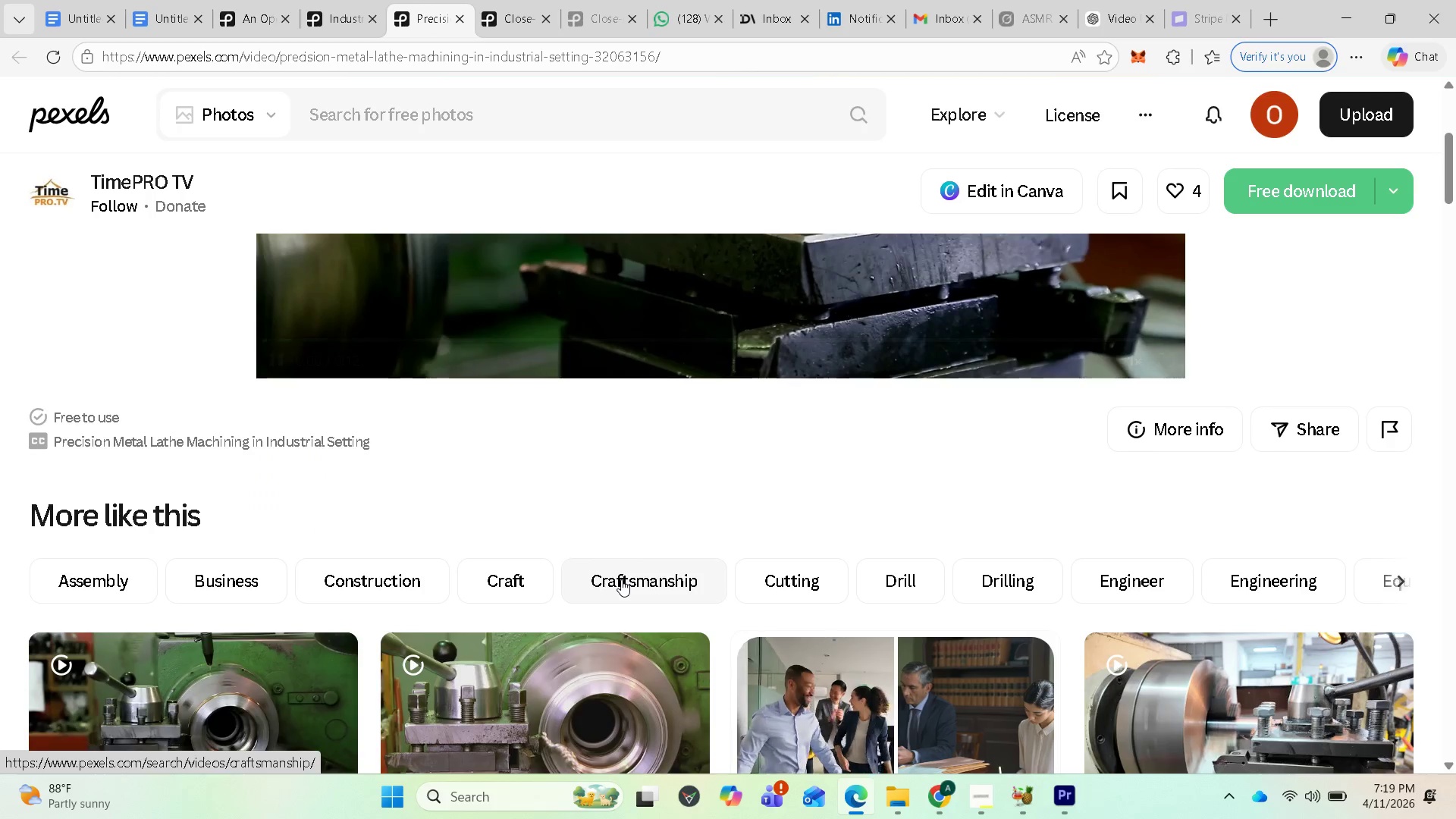 
scroll: coordinate [618, 555], scroll_direction: up, amount: 4.0
 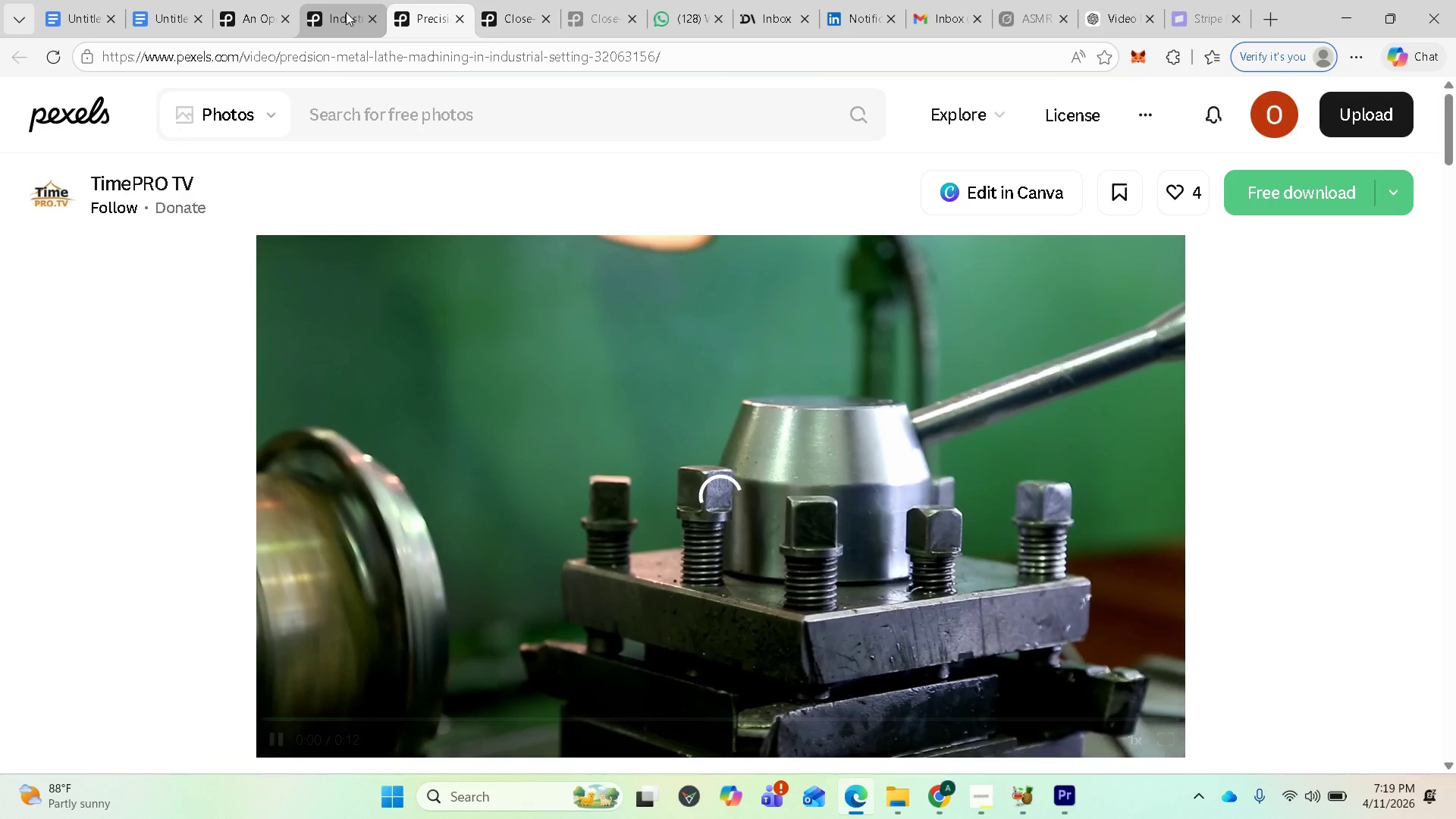 
left_click([345, 12])
 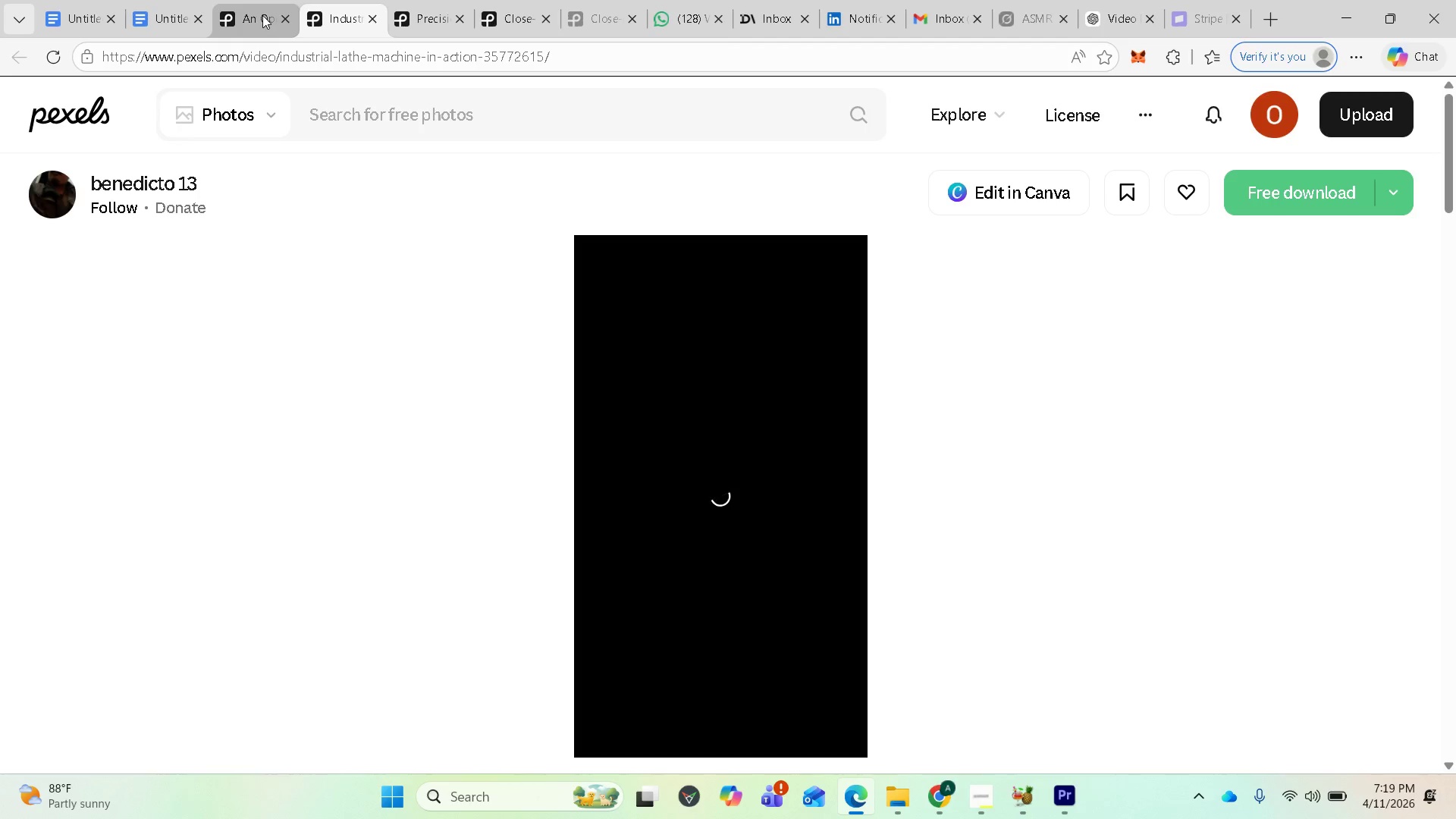 
left_click([254, 13])
 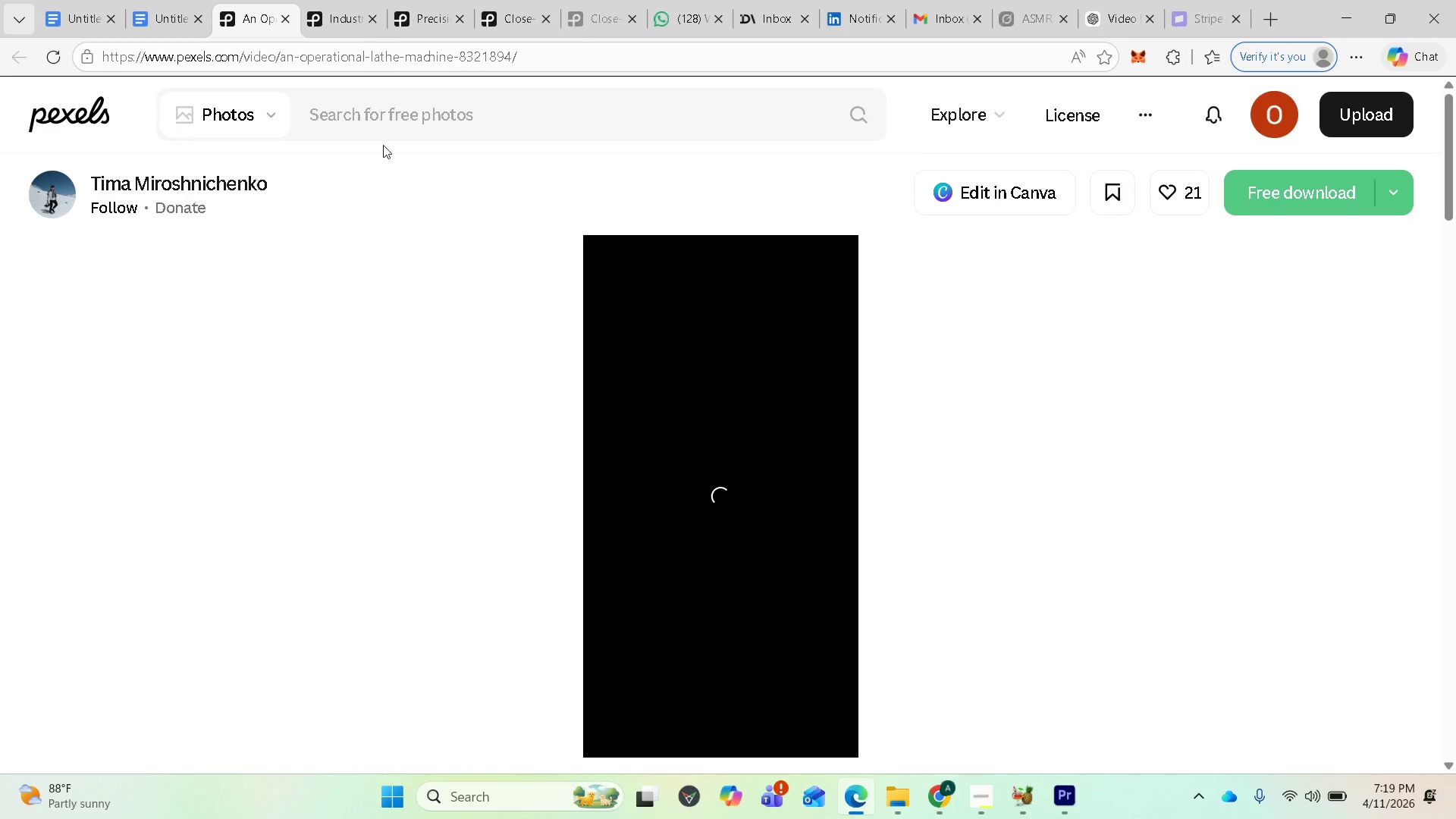 
mouse_move([516, 43])
 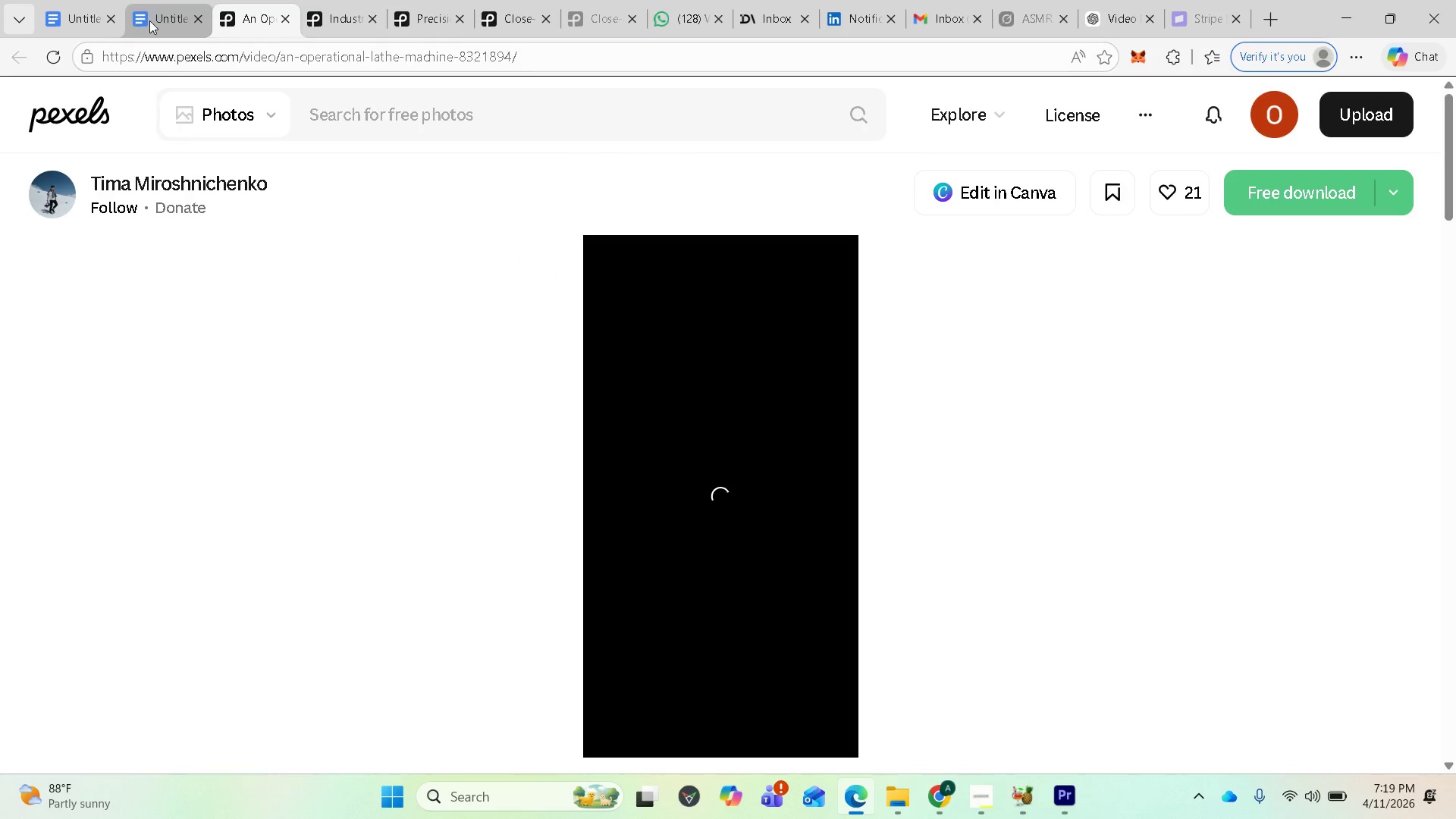 
left_click([166, 15])
 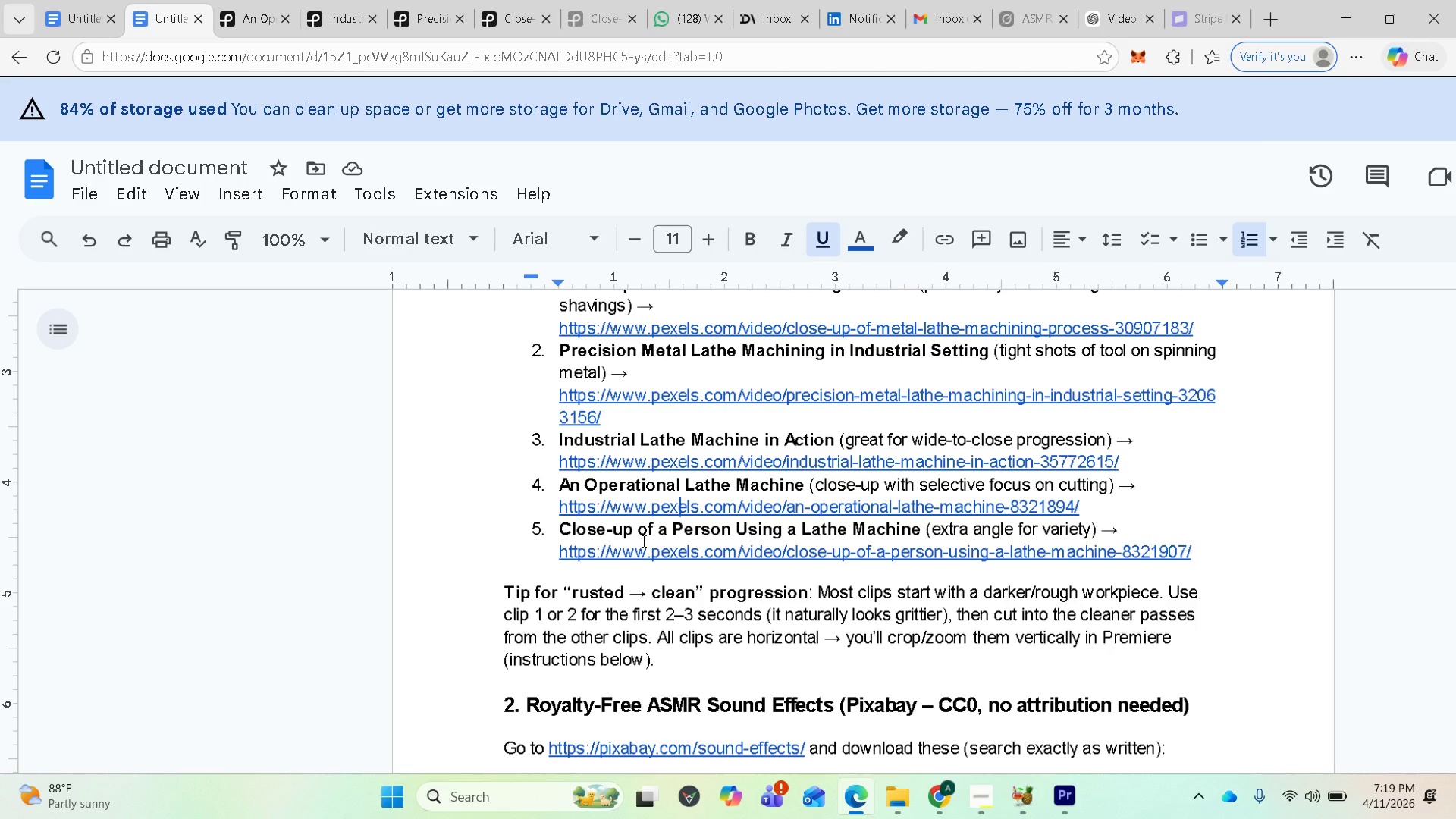 
left_click([644, 544])
 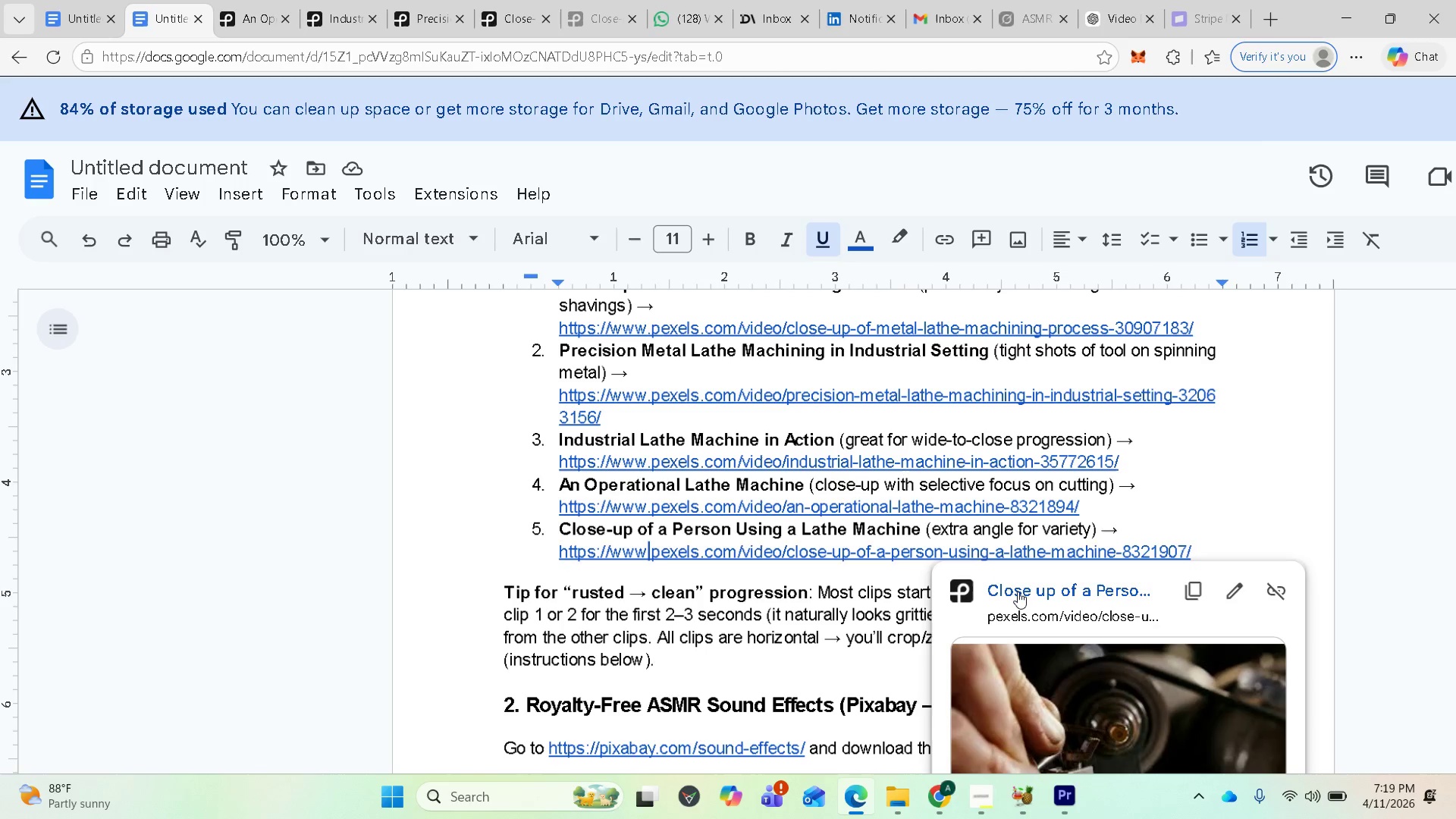 
left_click([1020, 592])
 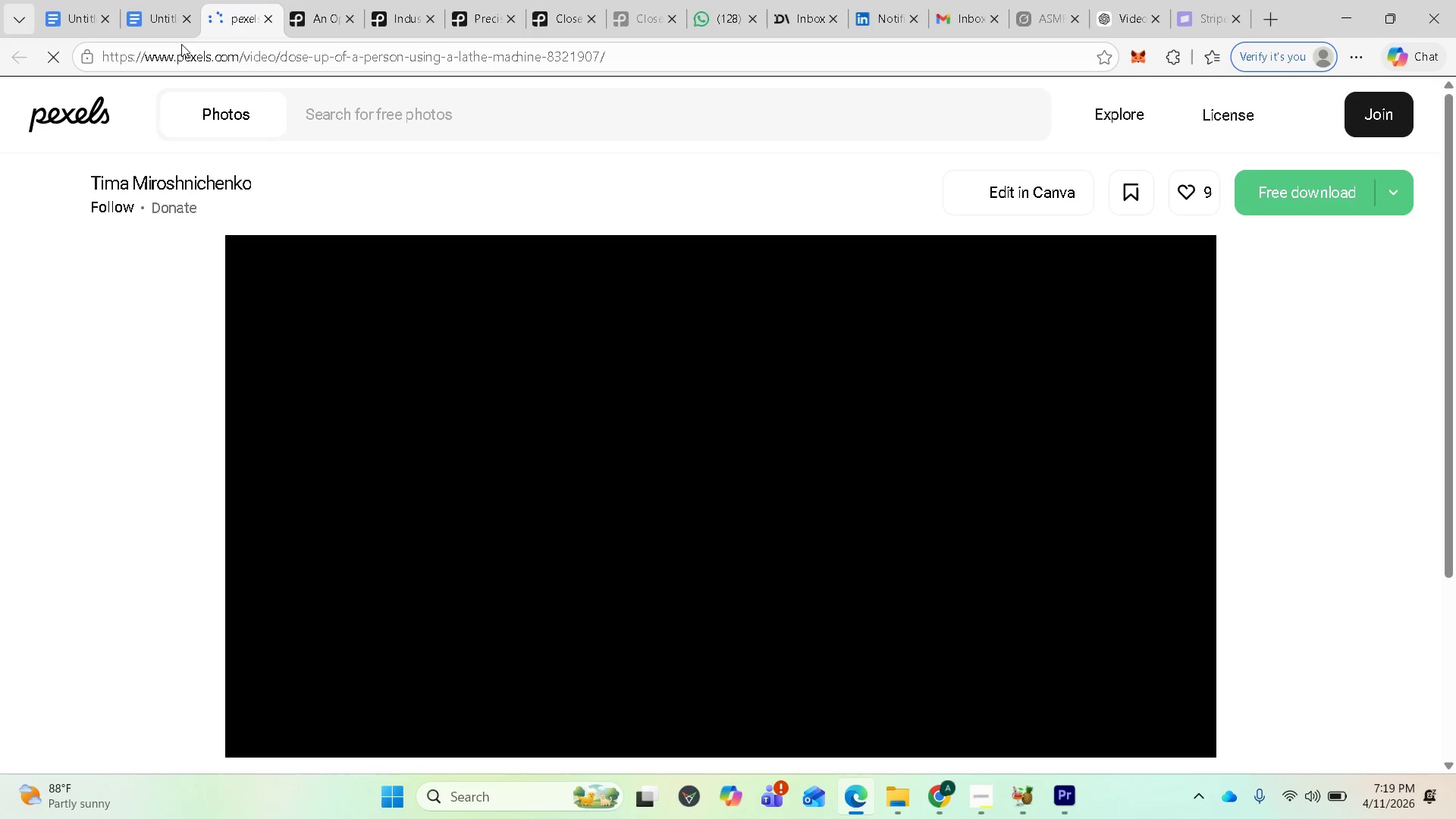 
scroll: coordinate [321, 581], scroll_direction: down, amount: 14.0
 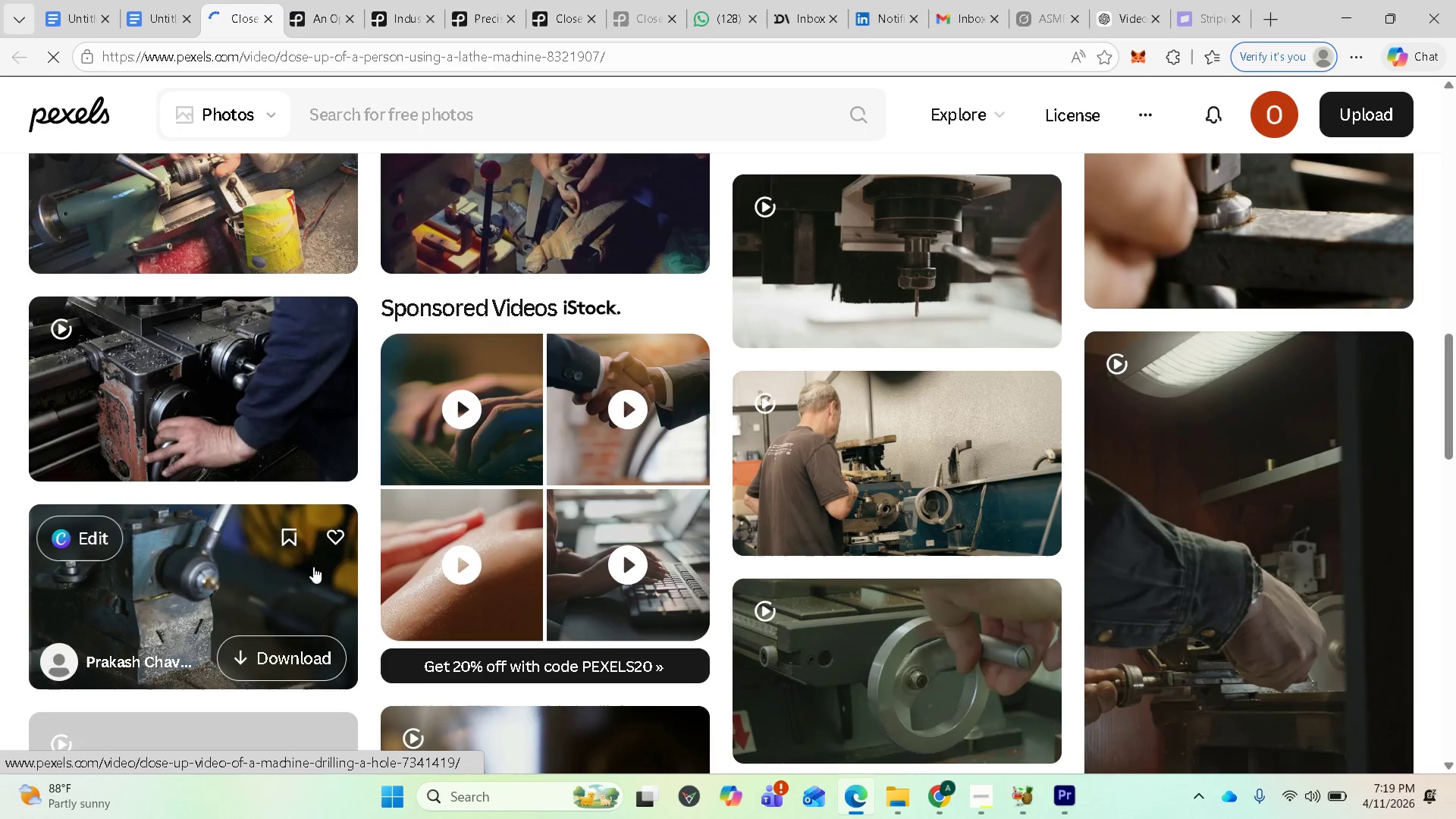 
scroll: coordinate [535, 580], scroll_direction: down, amount: 5.0
 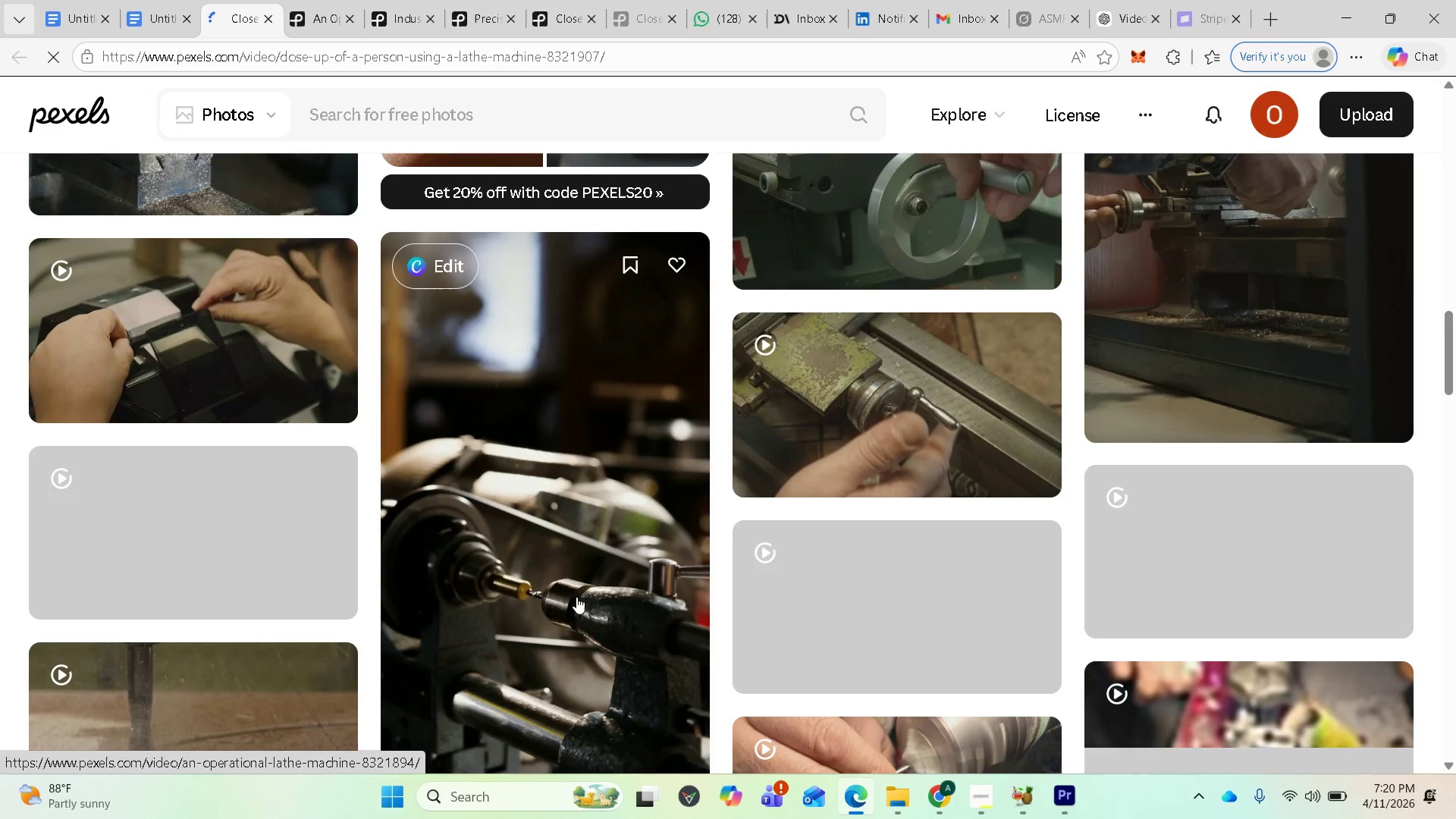 
scroll: coordinate [485, 438], scroll_direction: up, amount: 20.0
 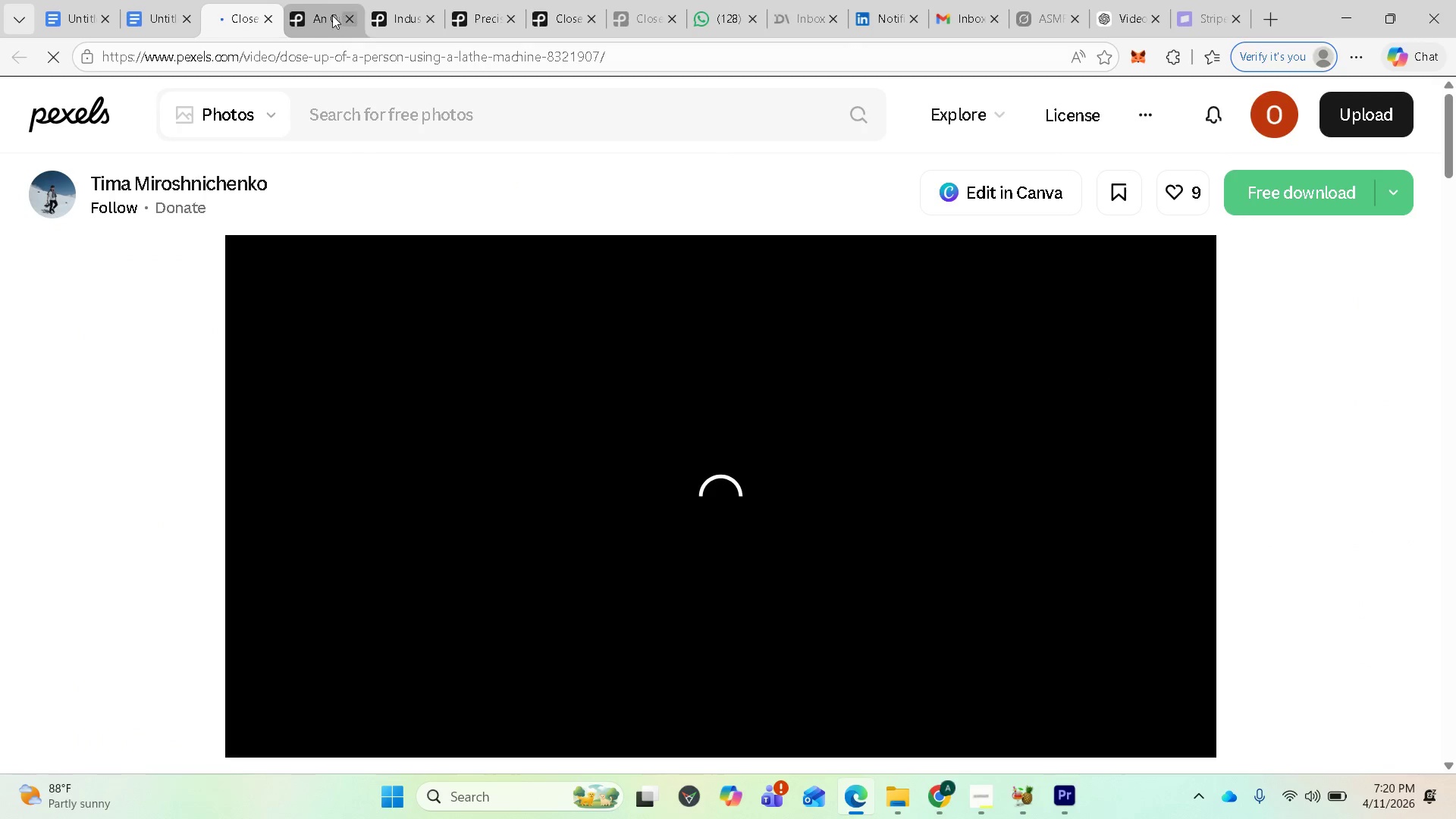 
left_click([329, 14])
 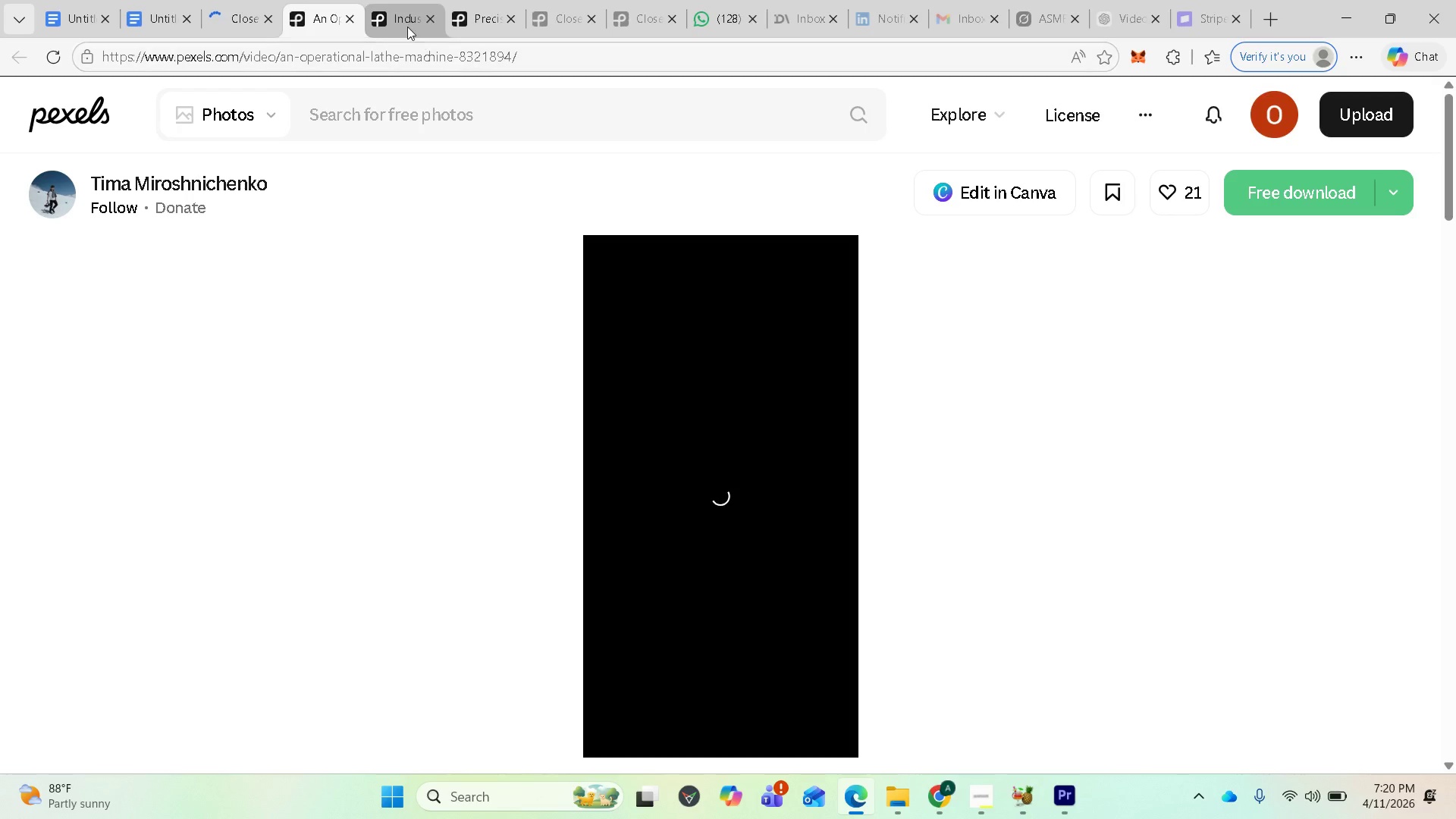 
left_click([404, 20])
 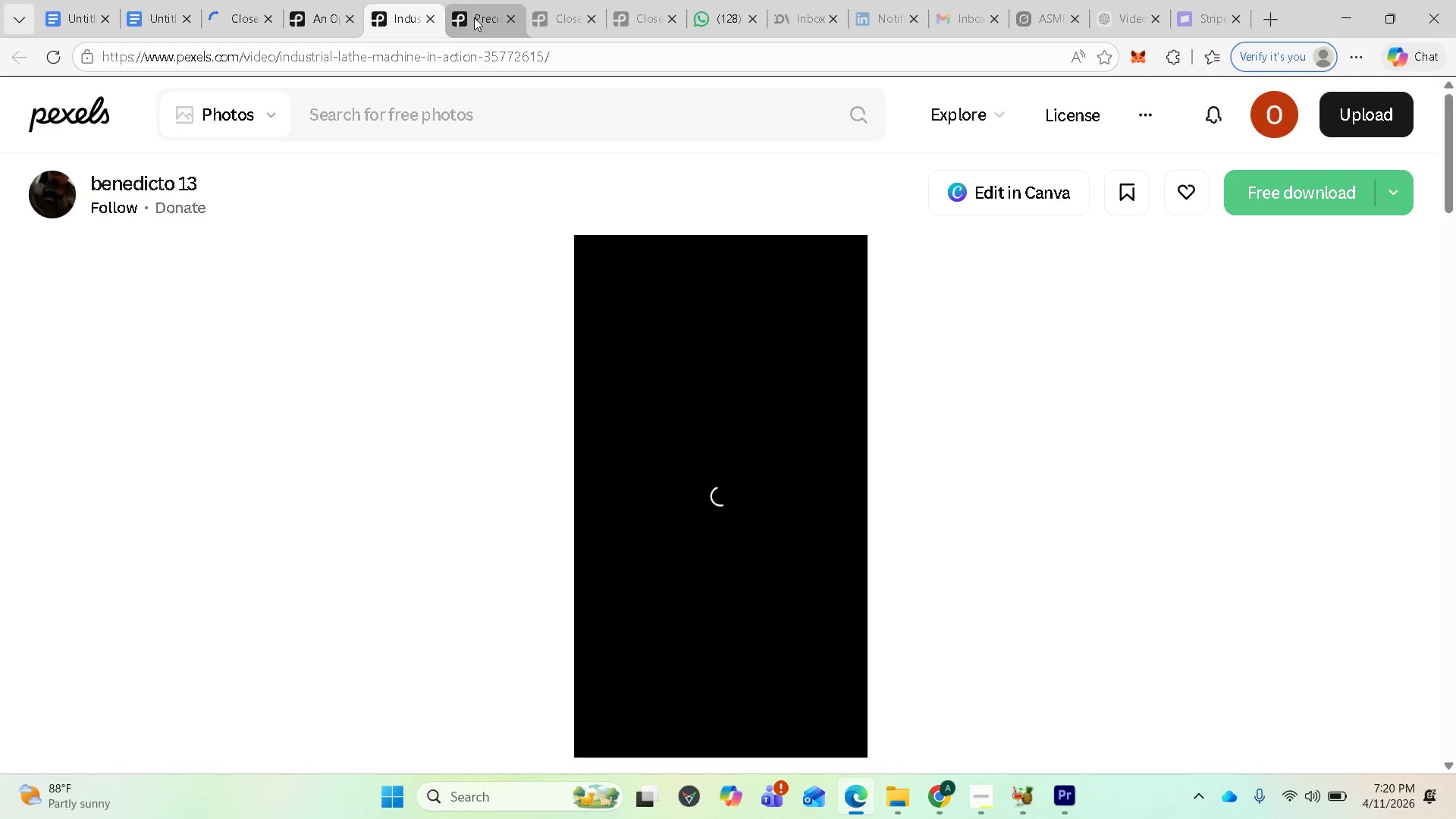 
left_click([474, 17])
 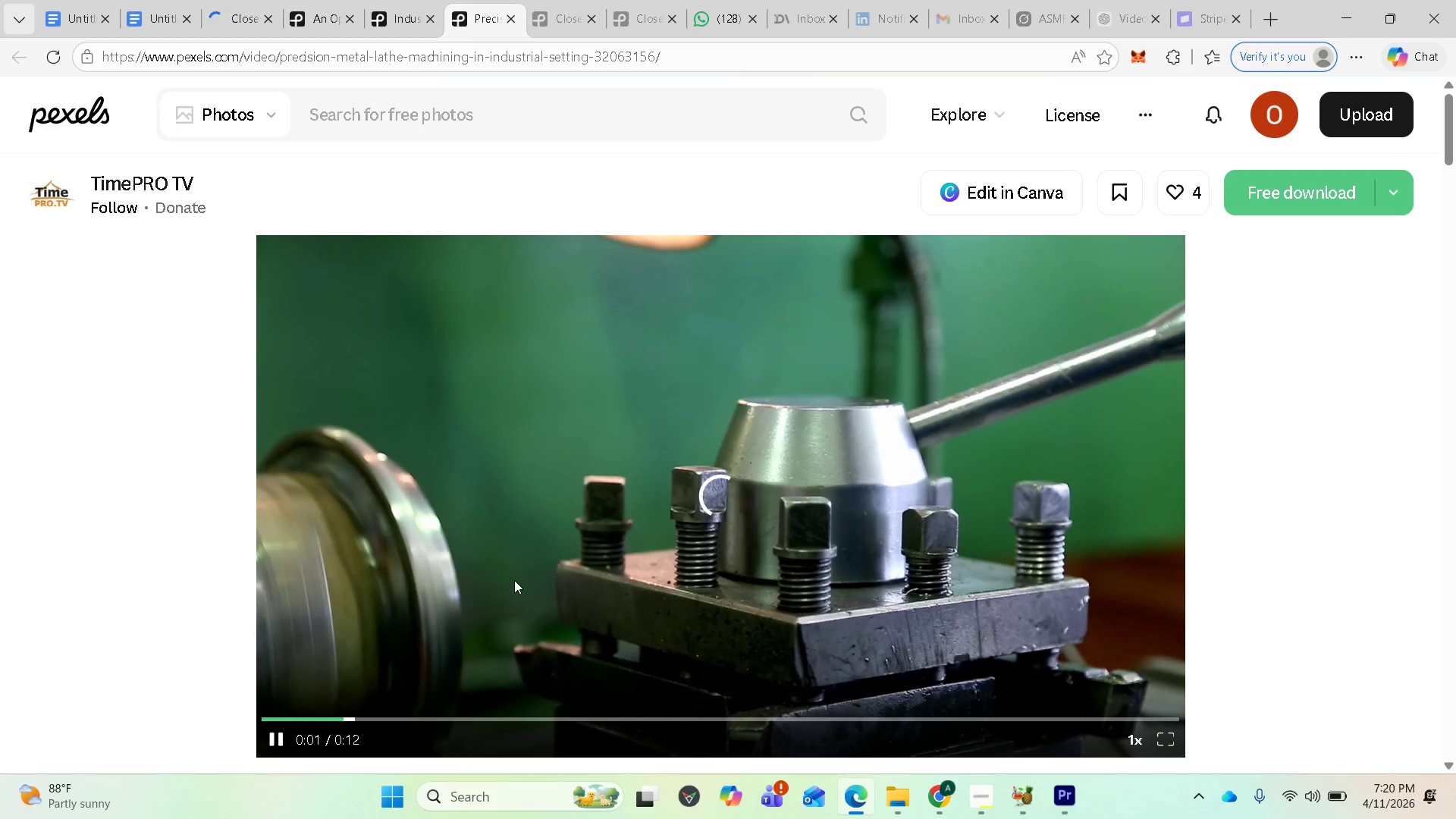 
left_click_drag(start_coordinate=[331, 712], to_coordinate=[252, 716])
 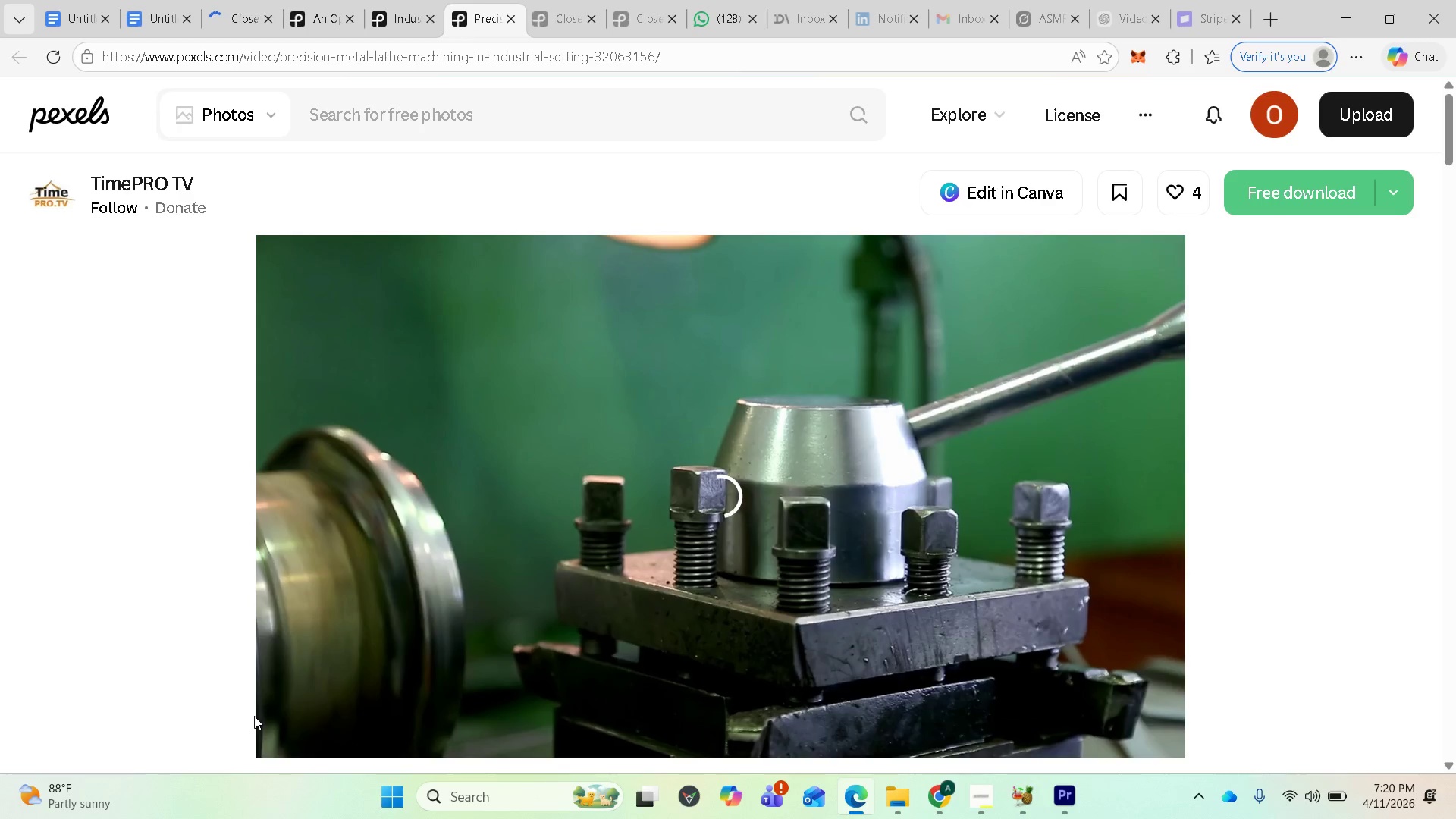 
scroll: coordinate [299, 673], scroll_direction: down, amount: 2.0
 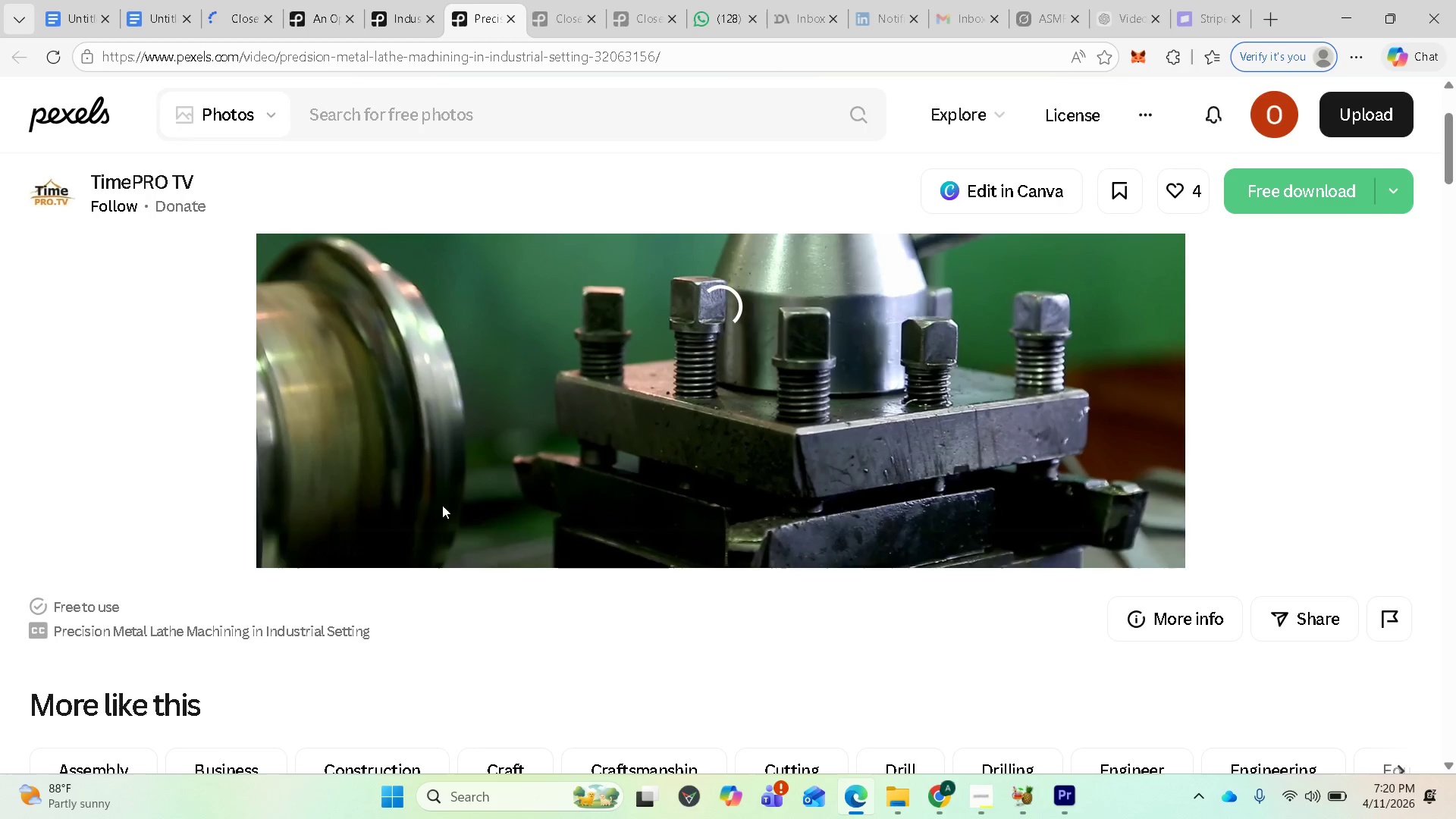 
left_click_drag(start_coordinate=[347, 529], to_coordinate=[236, 526])
 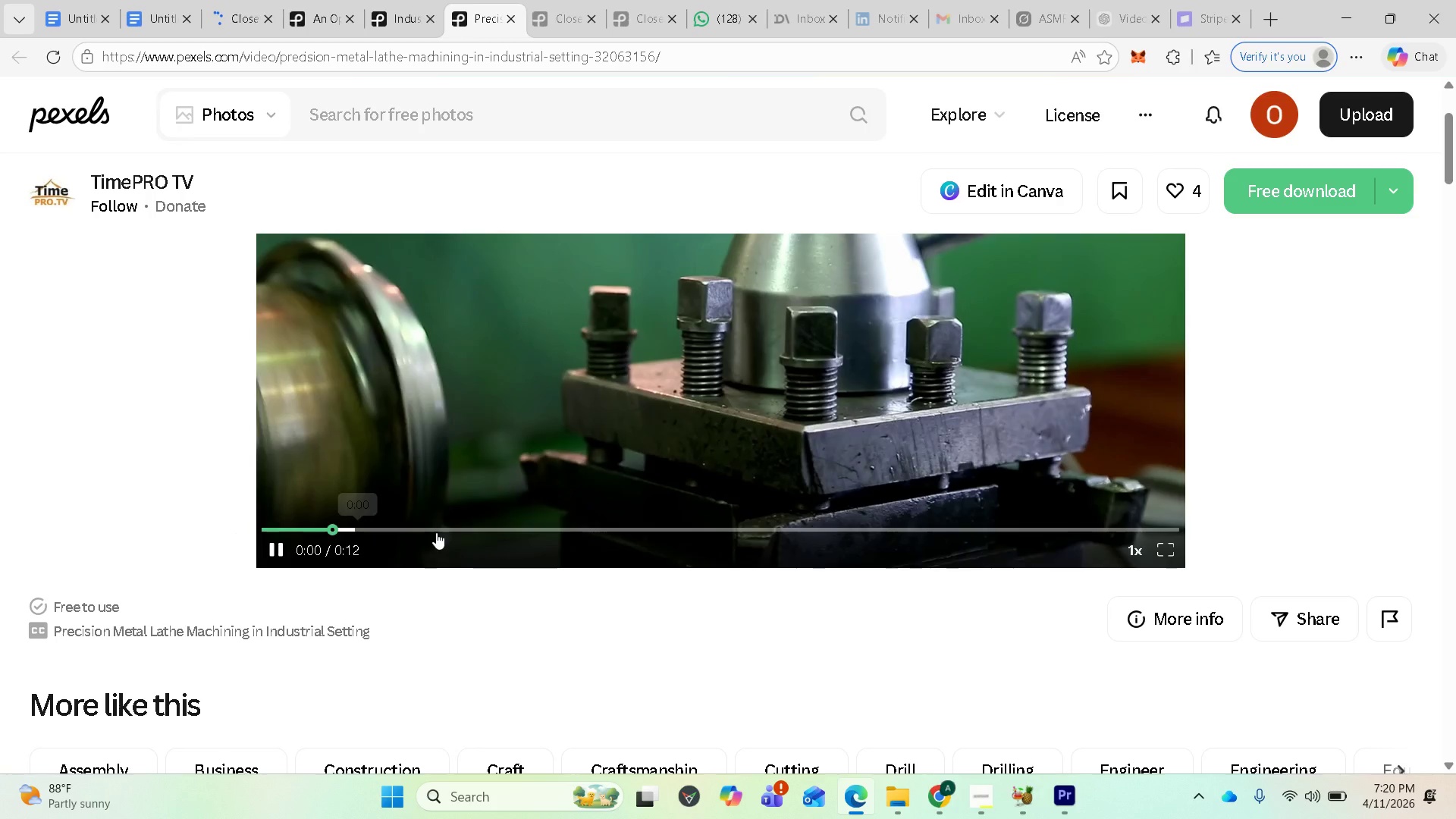 
scroll: coordinate [543, 572], scroll_direction: down, amount: 16.0
 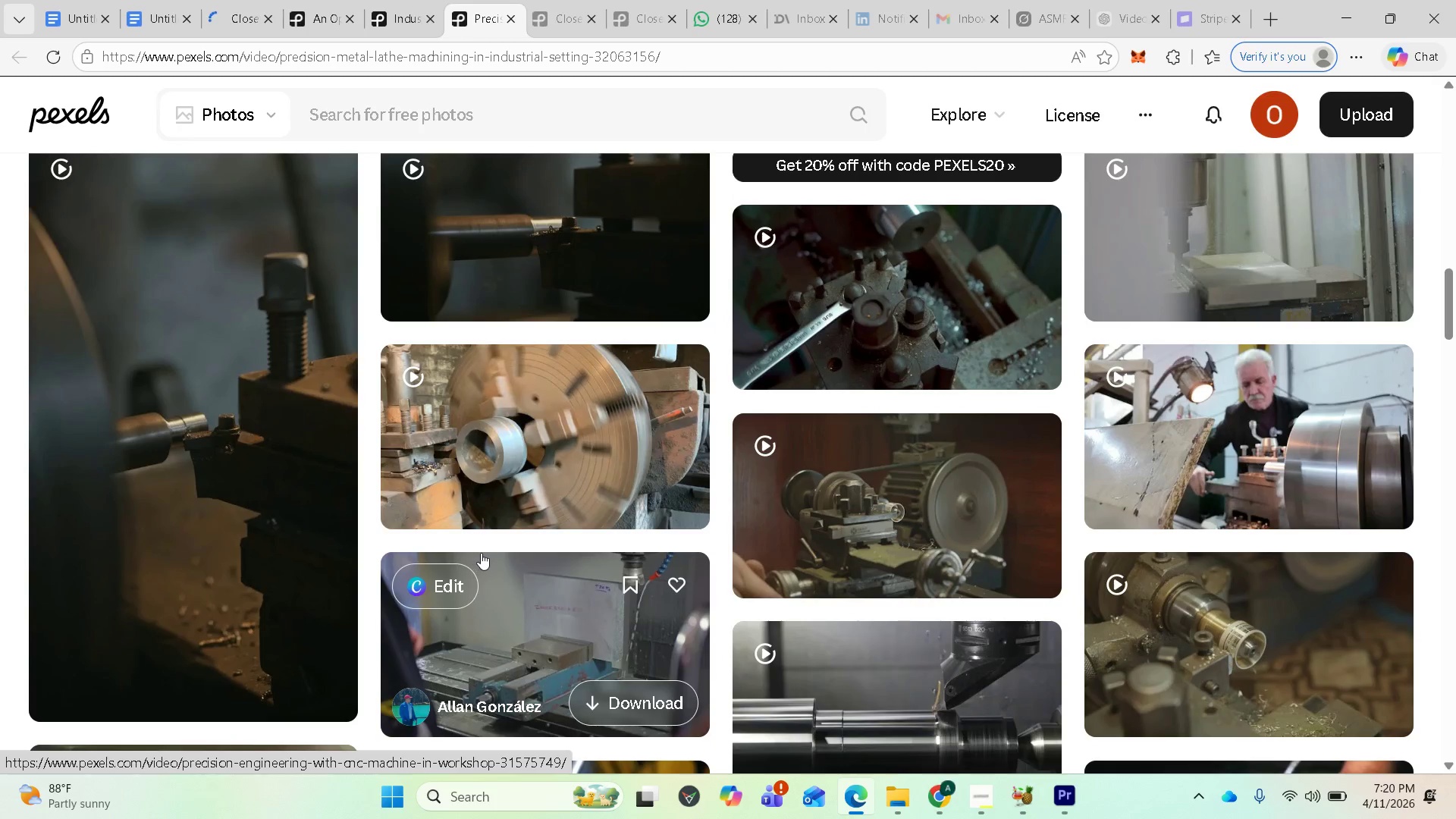 
scroll: coordinate [510, 605], scroll_direction: down, amount: 22.0
 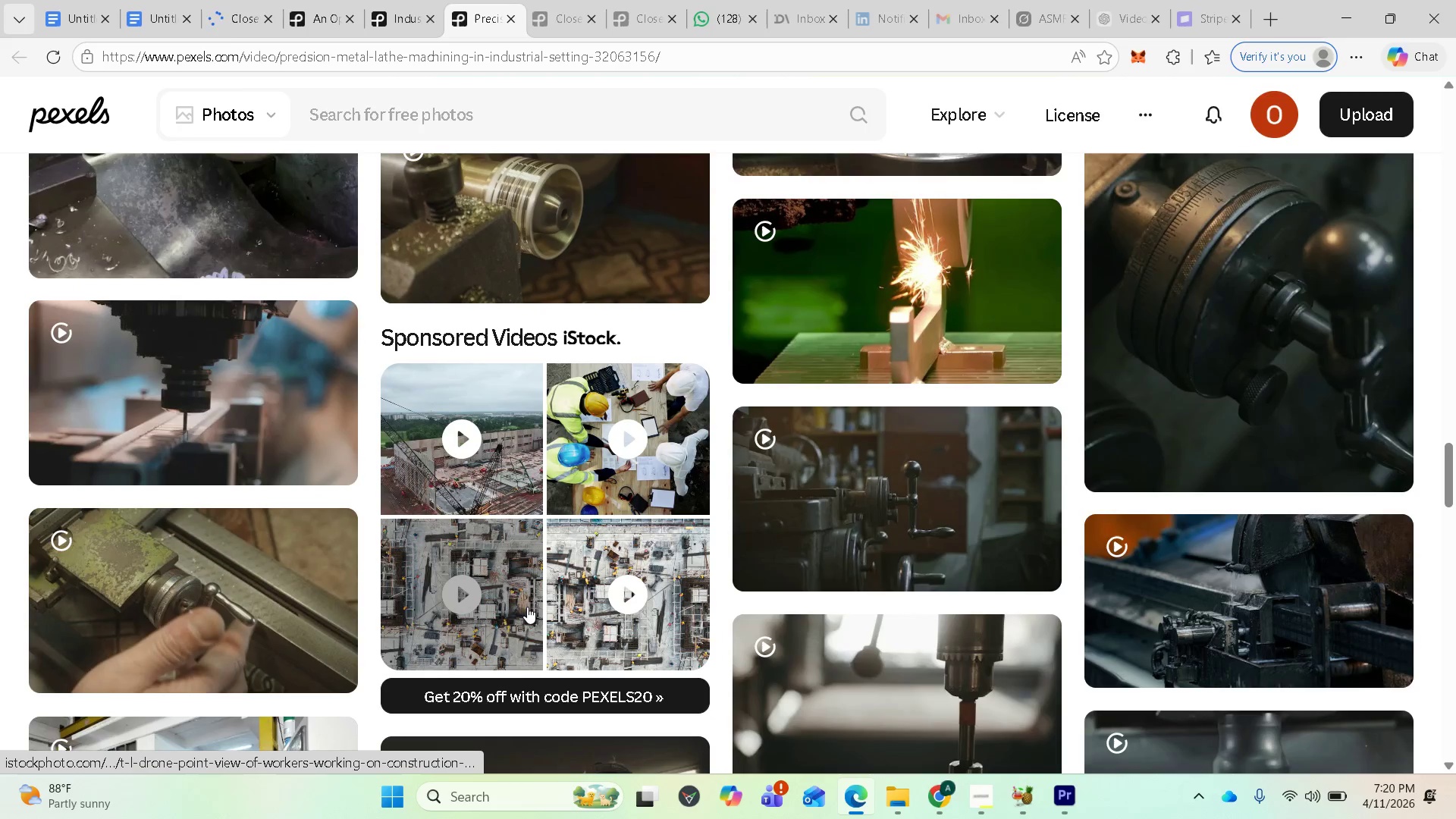 
scroll: coordinate [657, 329], scroll_direction: up, amount: 38.0
 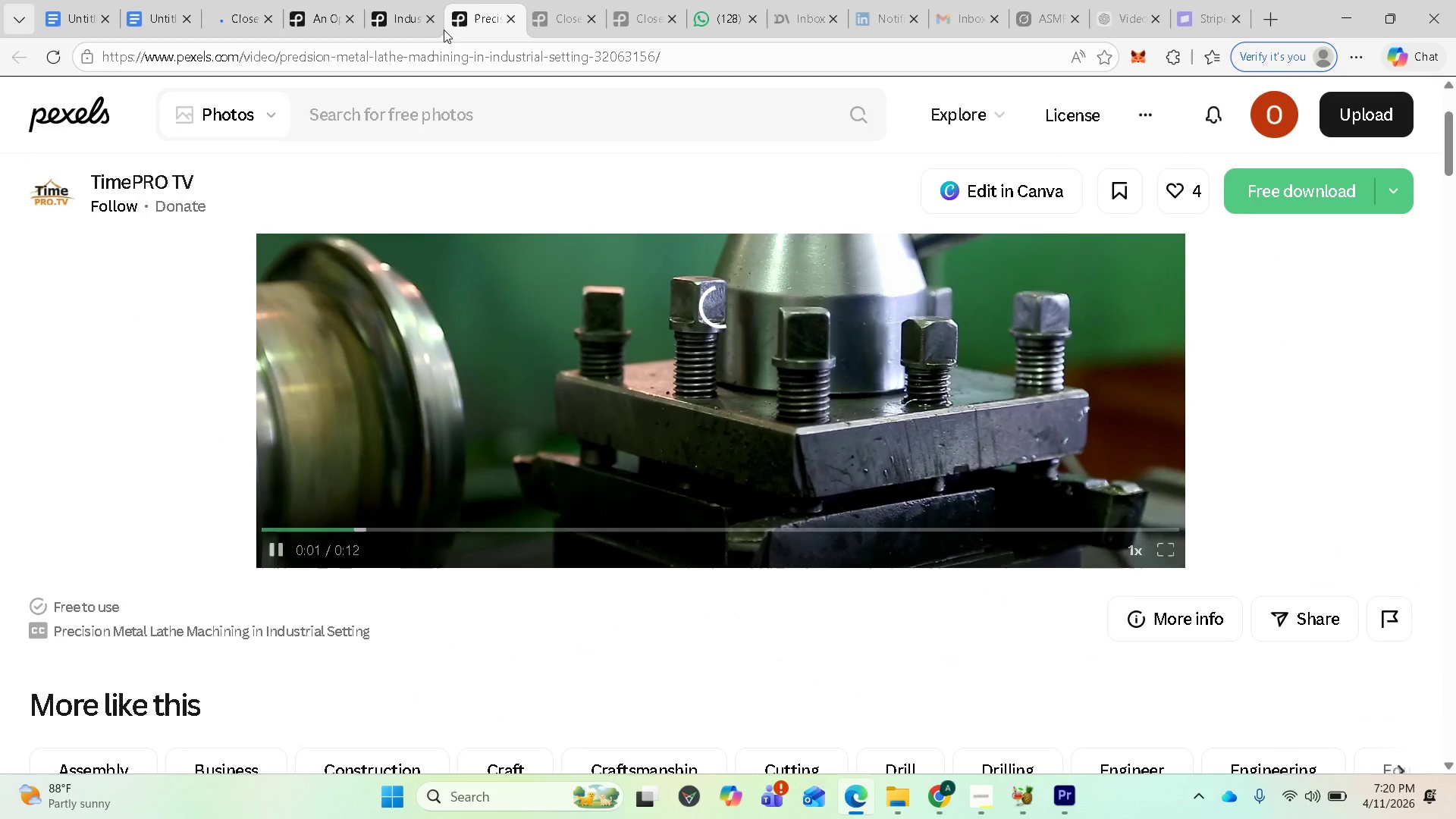 
left_click([413, 19])
 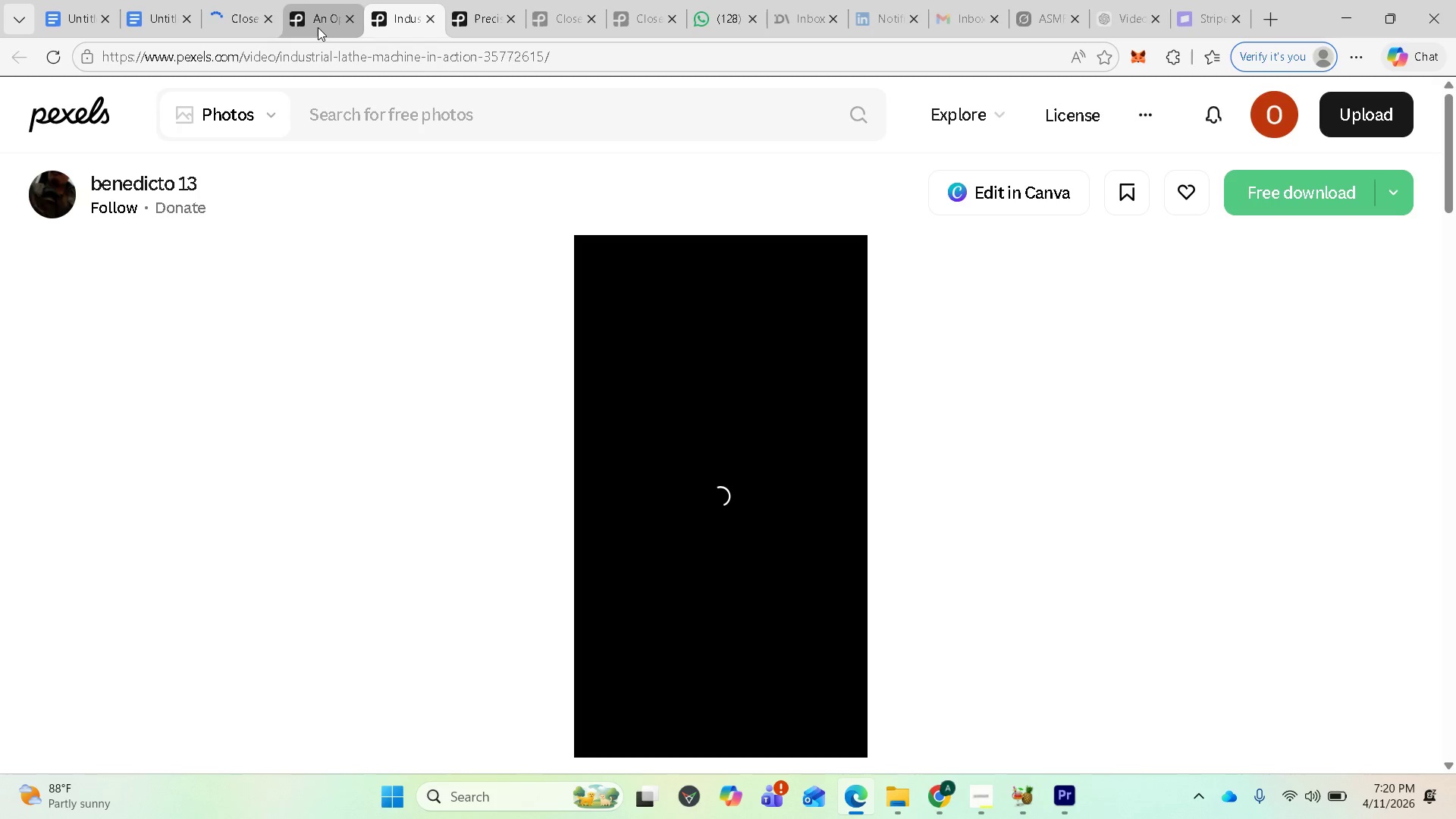 
left_click([318, 18])
 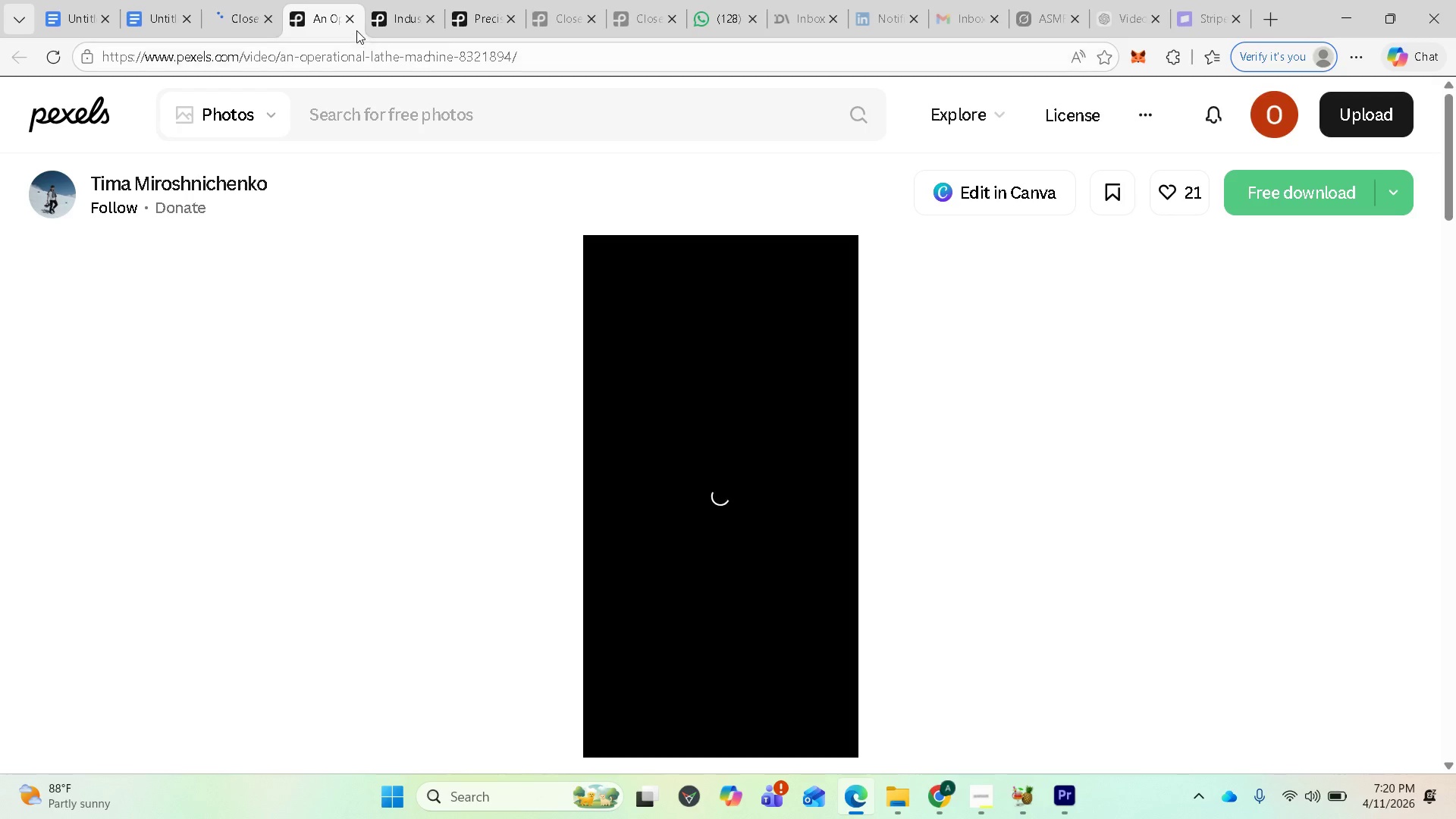 
left_click([403, 17])
 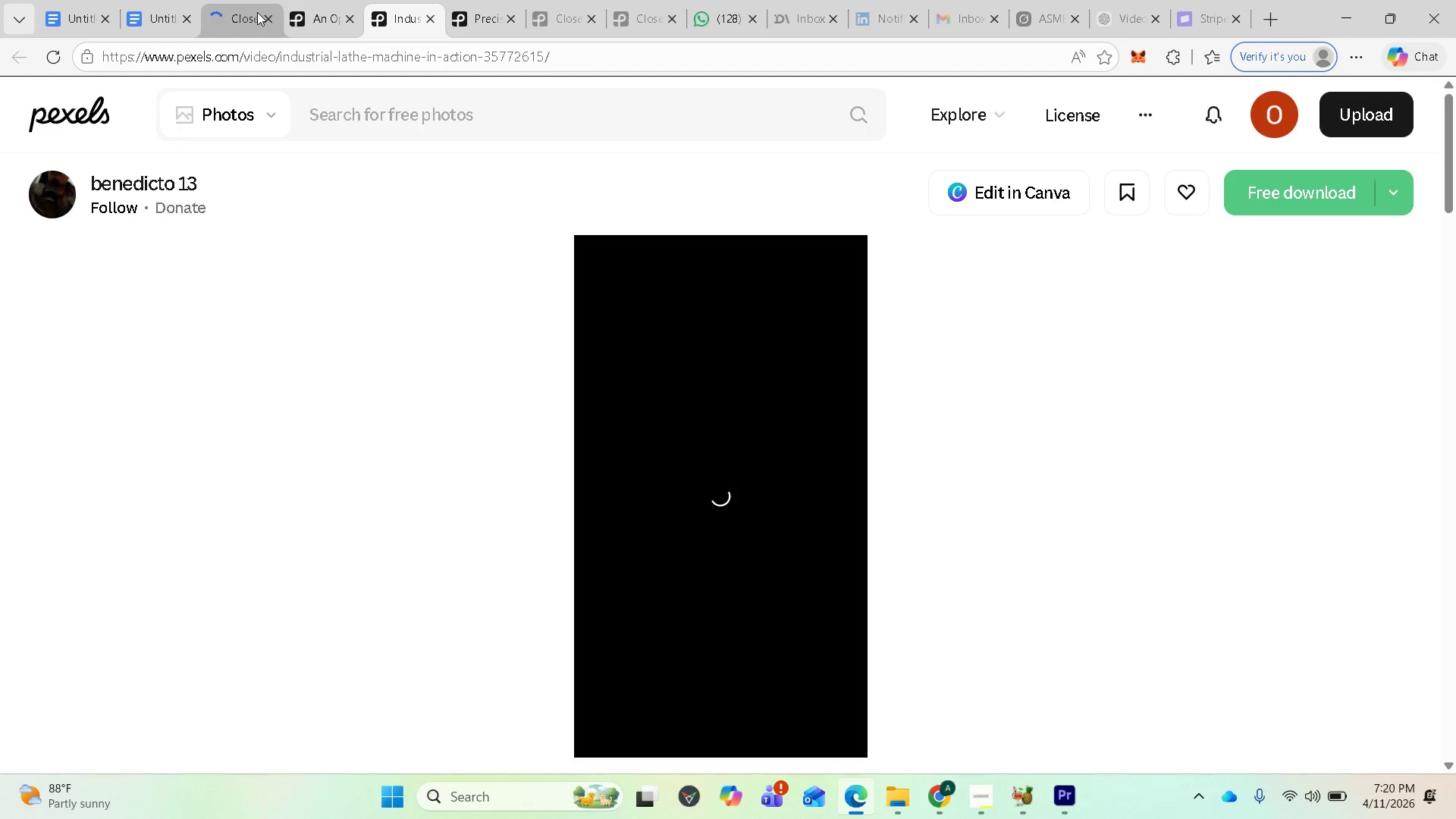 
left_click([245, 13])
 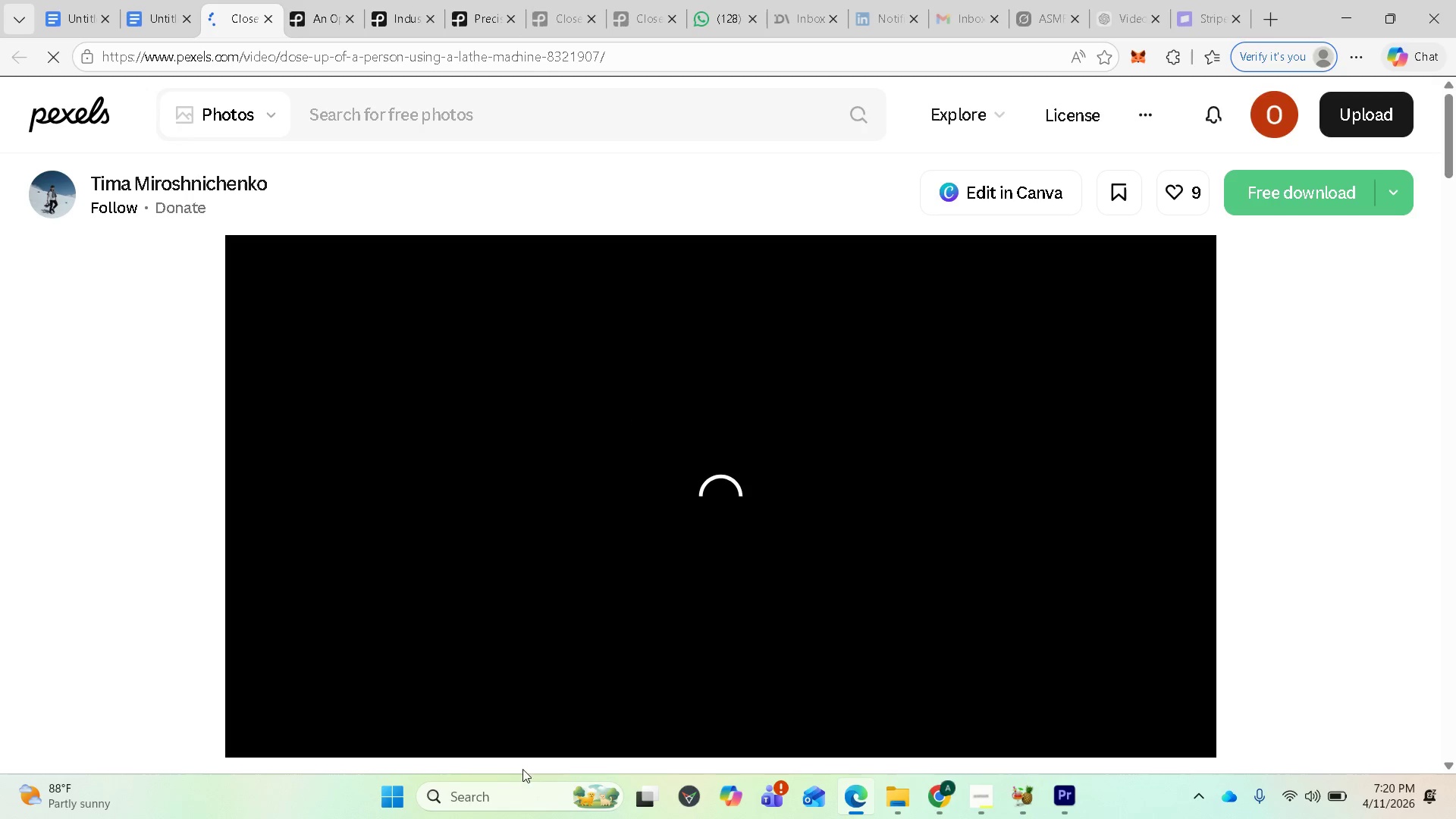 
left_click([981, 801])